 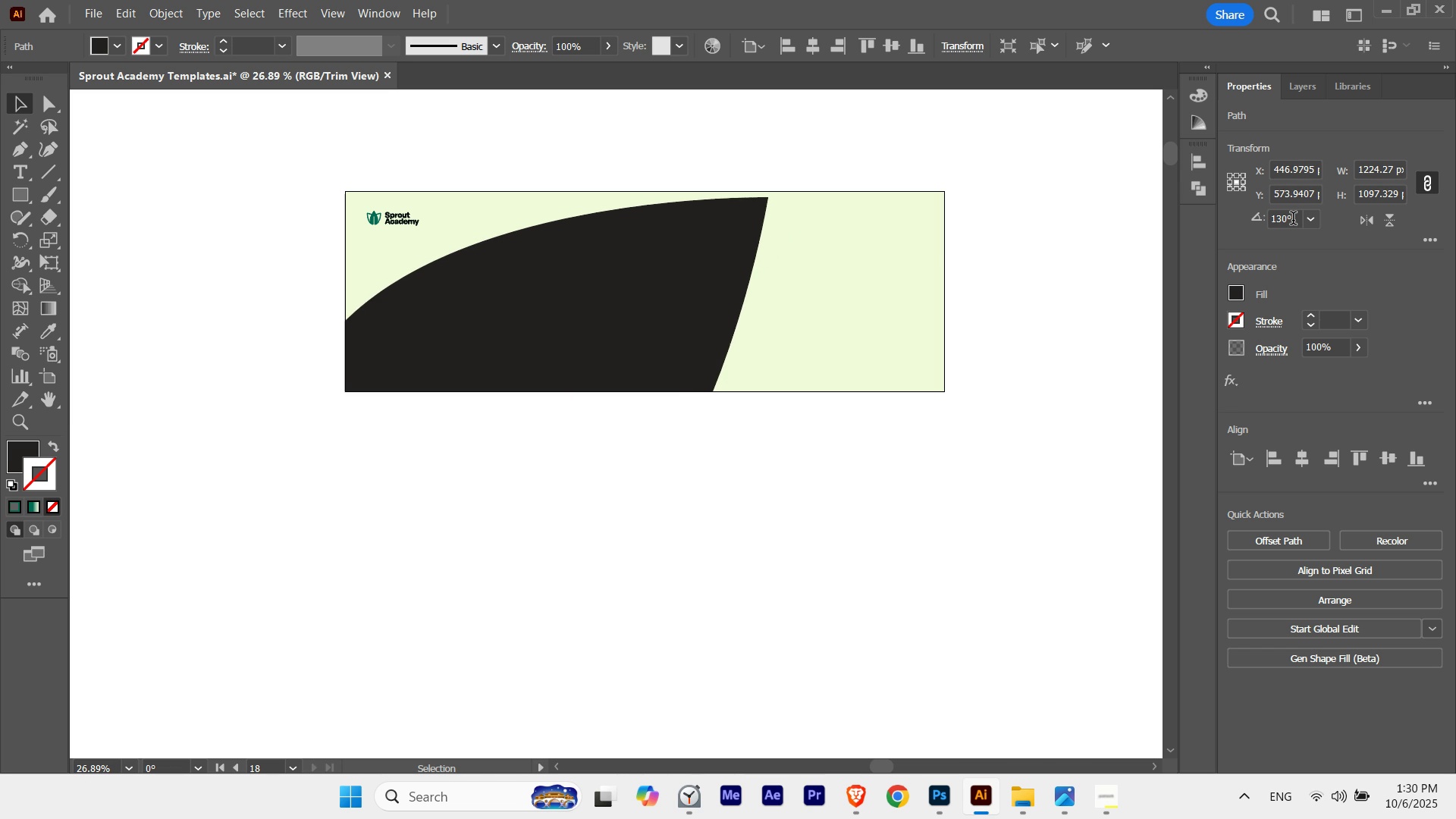 
key(Shift+ArrowUp)
 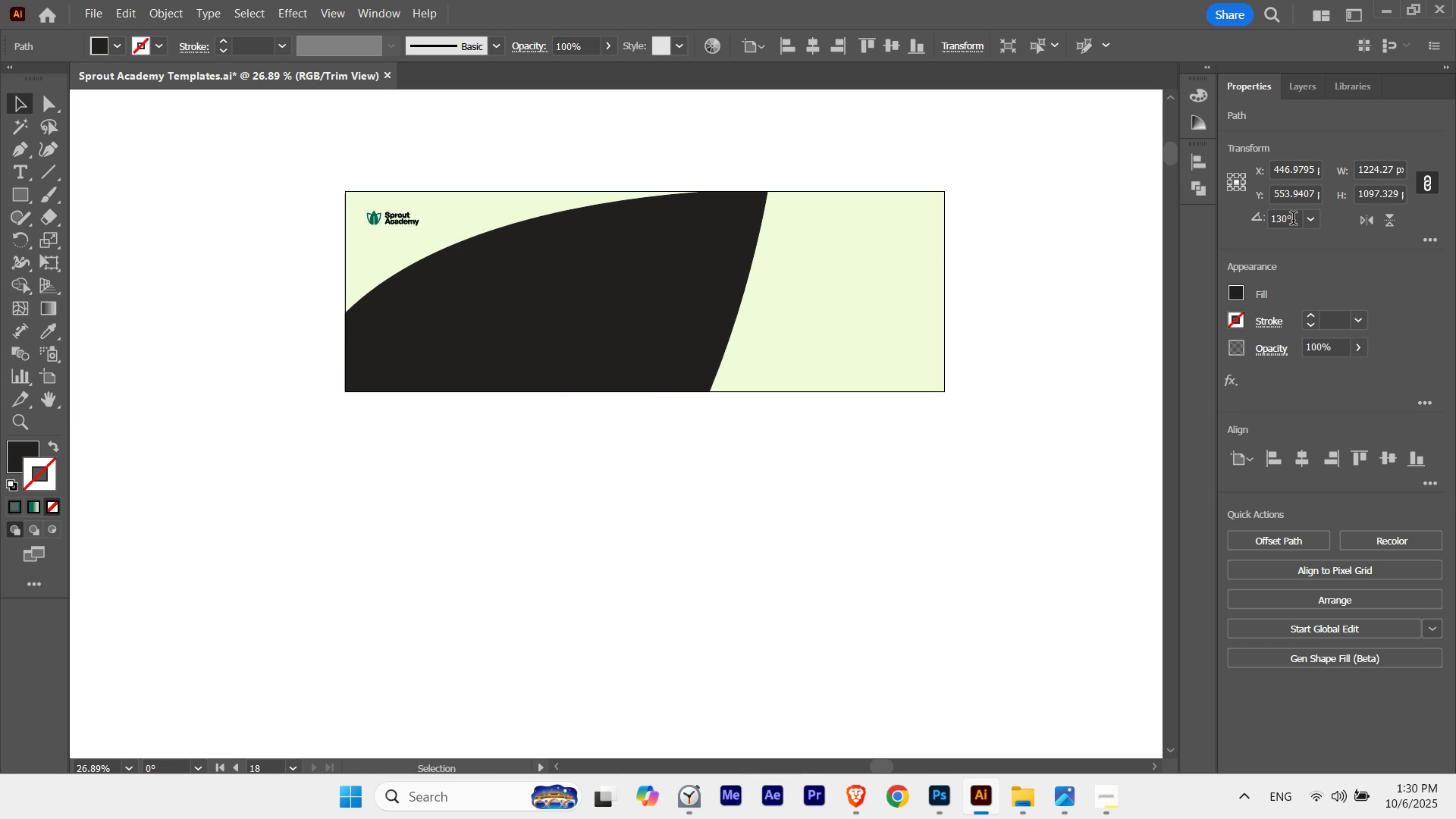 
key(Shift+ArrowUp)
 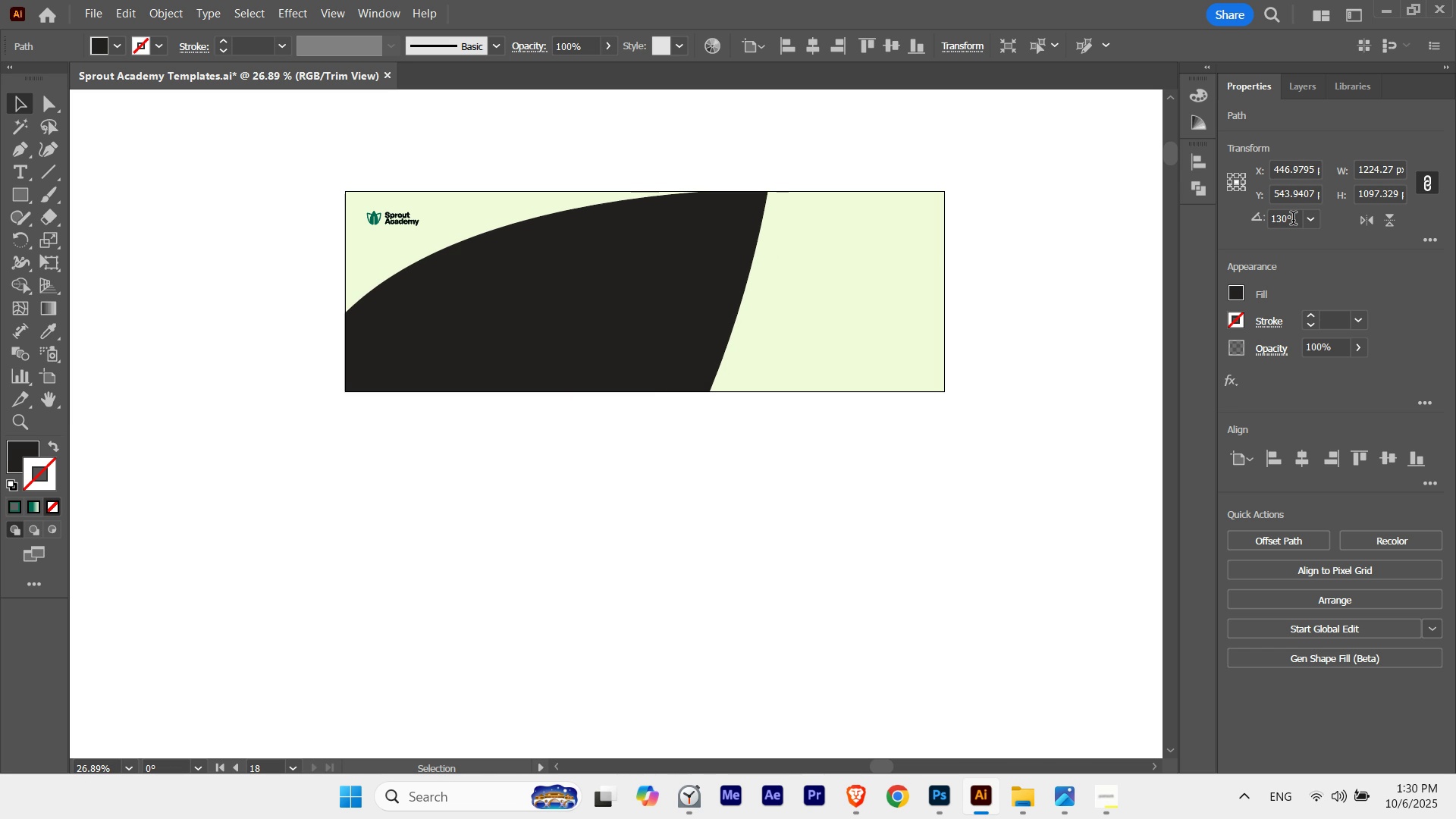 
key(Shift+ArrowDown)
 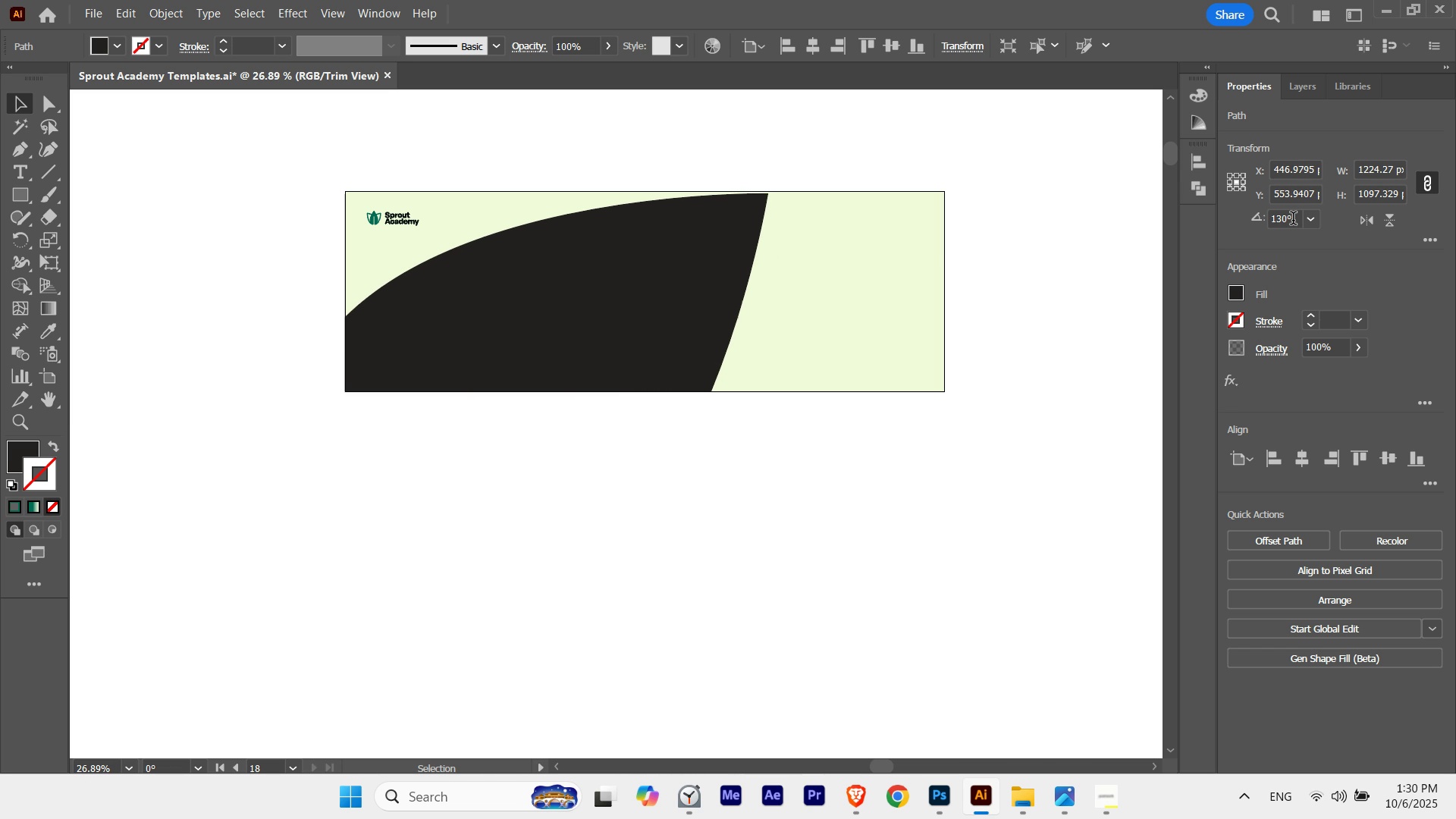 
key(ArrowDown)
 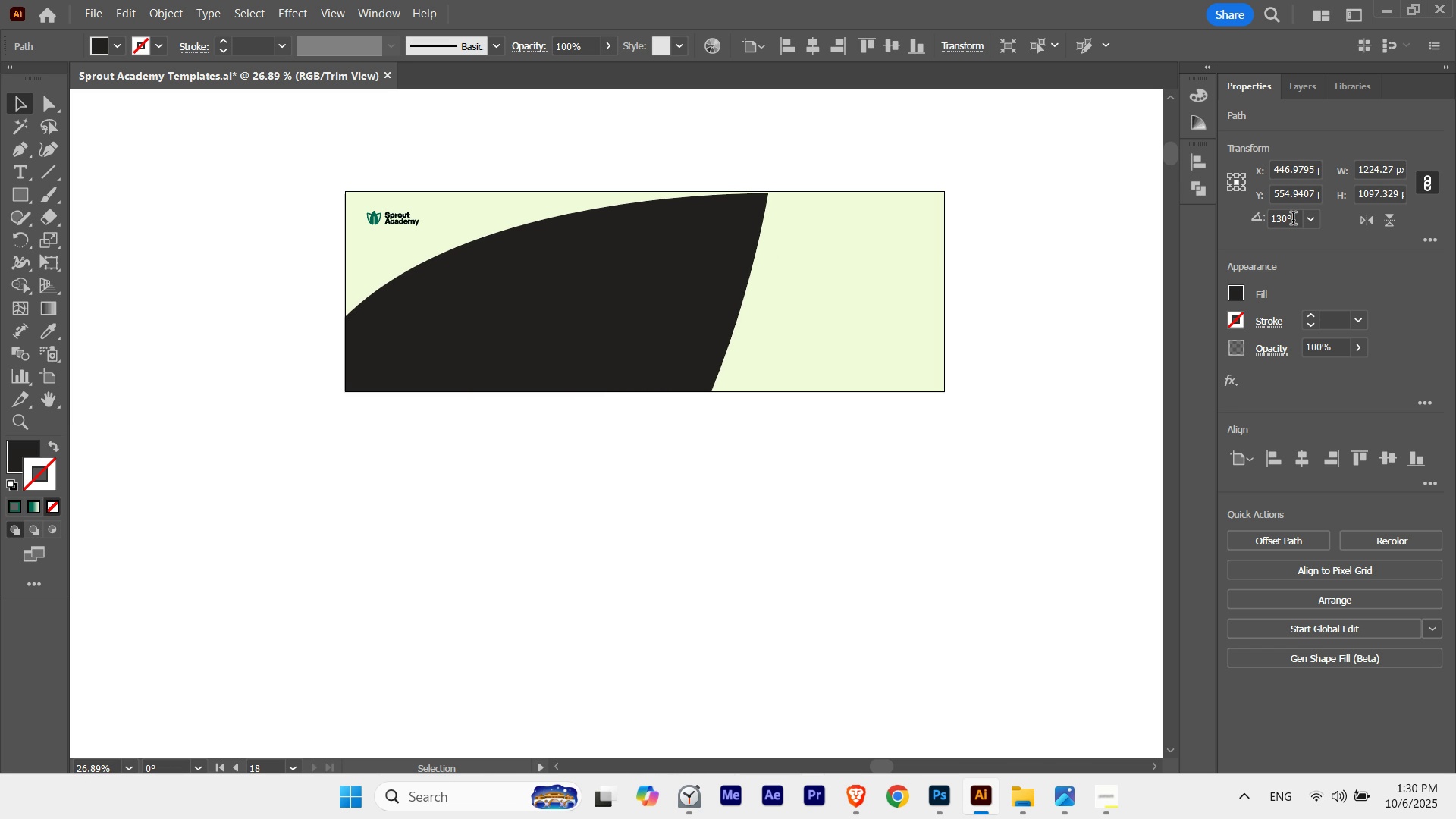 
key(ArrowUp)
 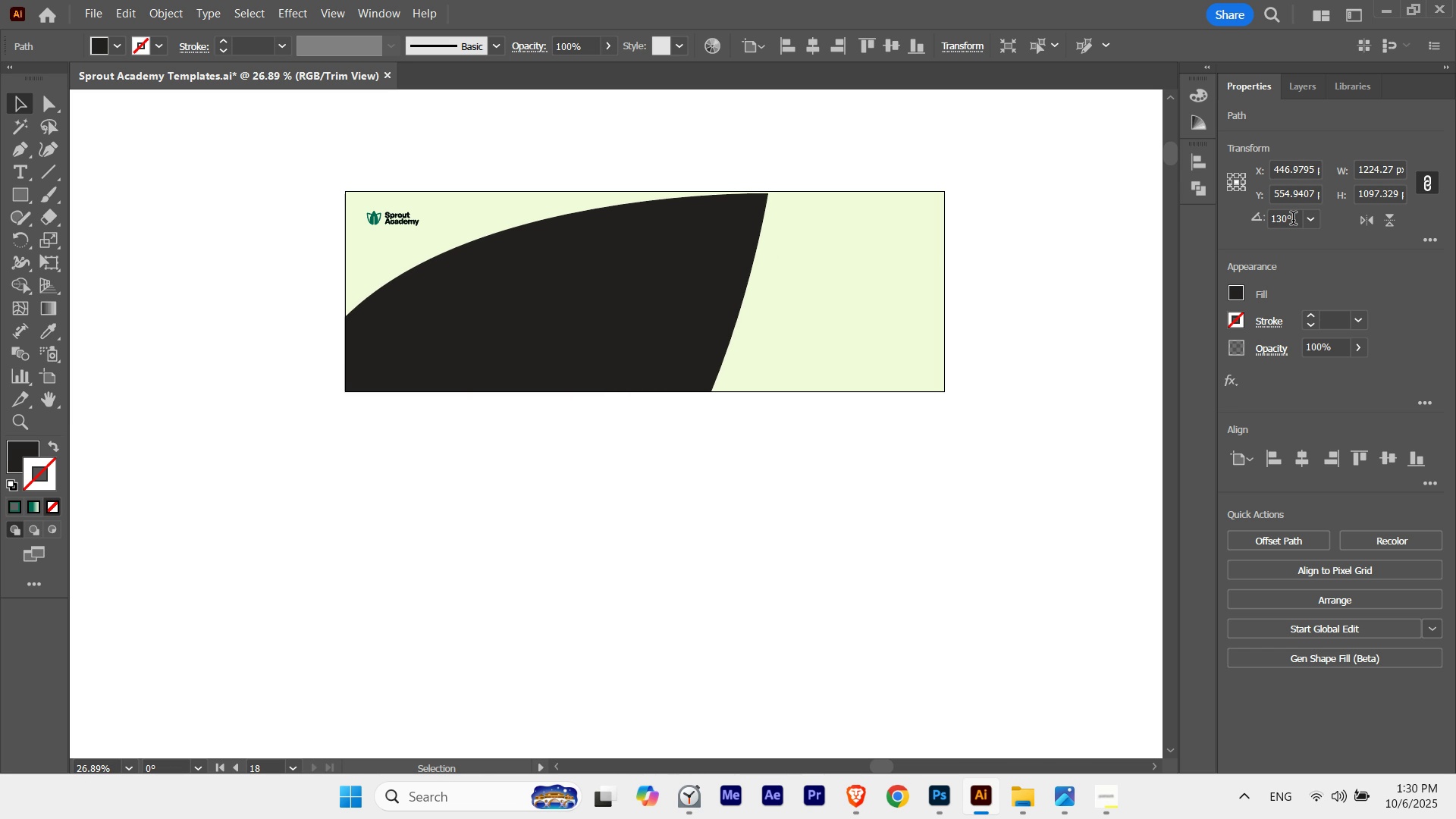 
key(ArrowUp)
 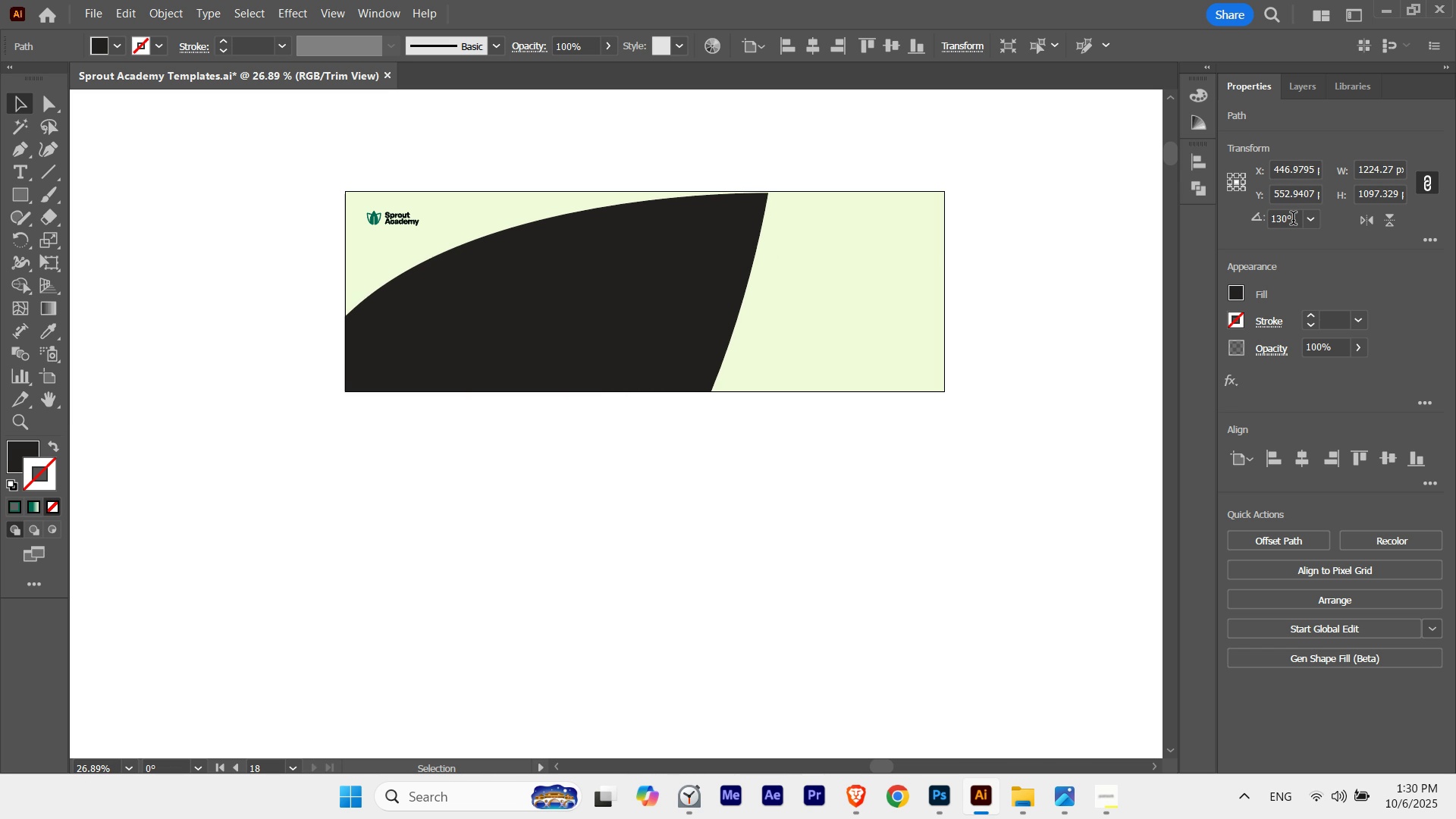 
key(ArrowDown)